 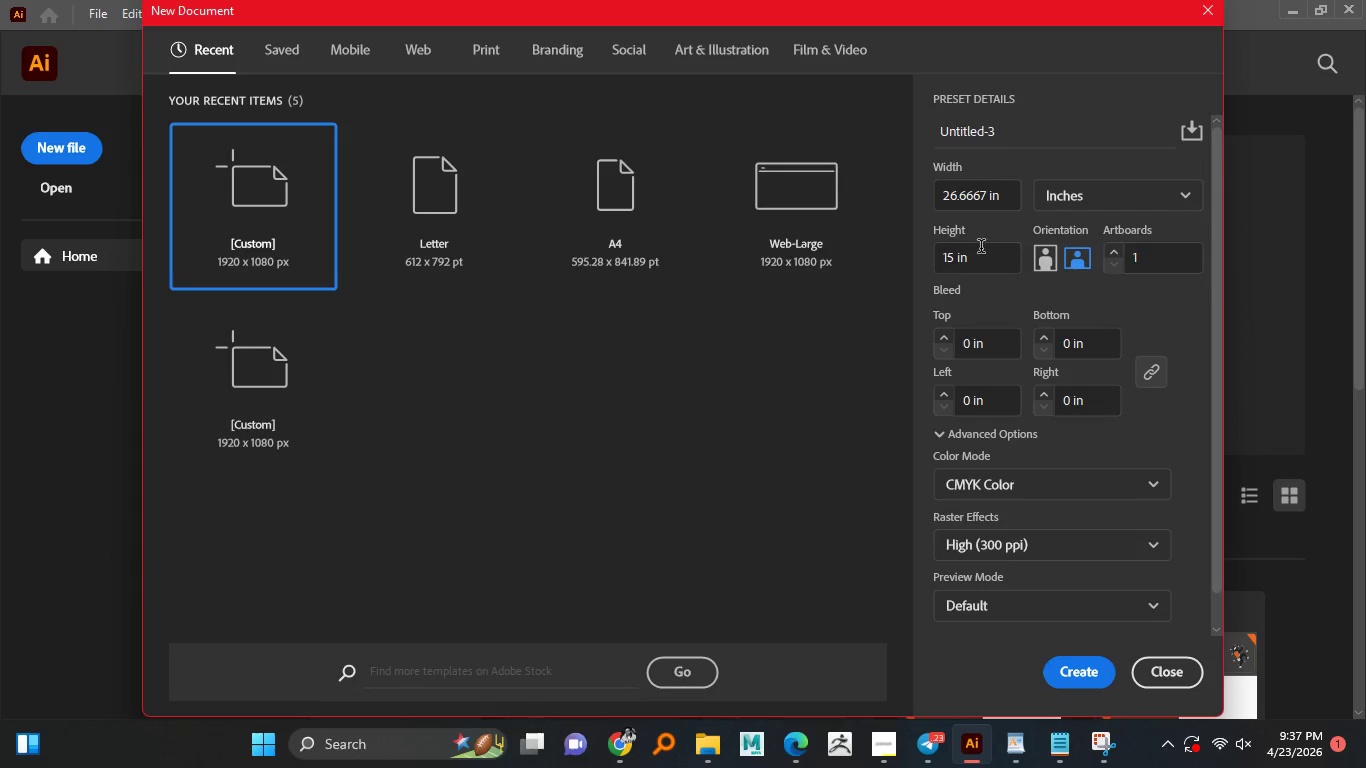 
double_click([952, 201])
 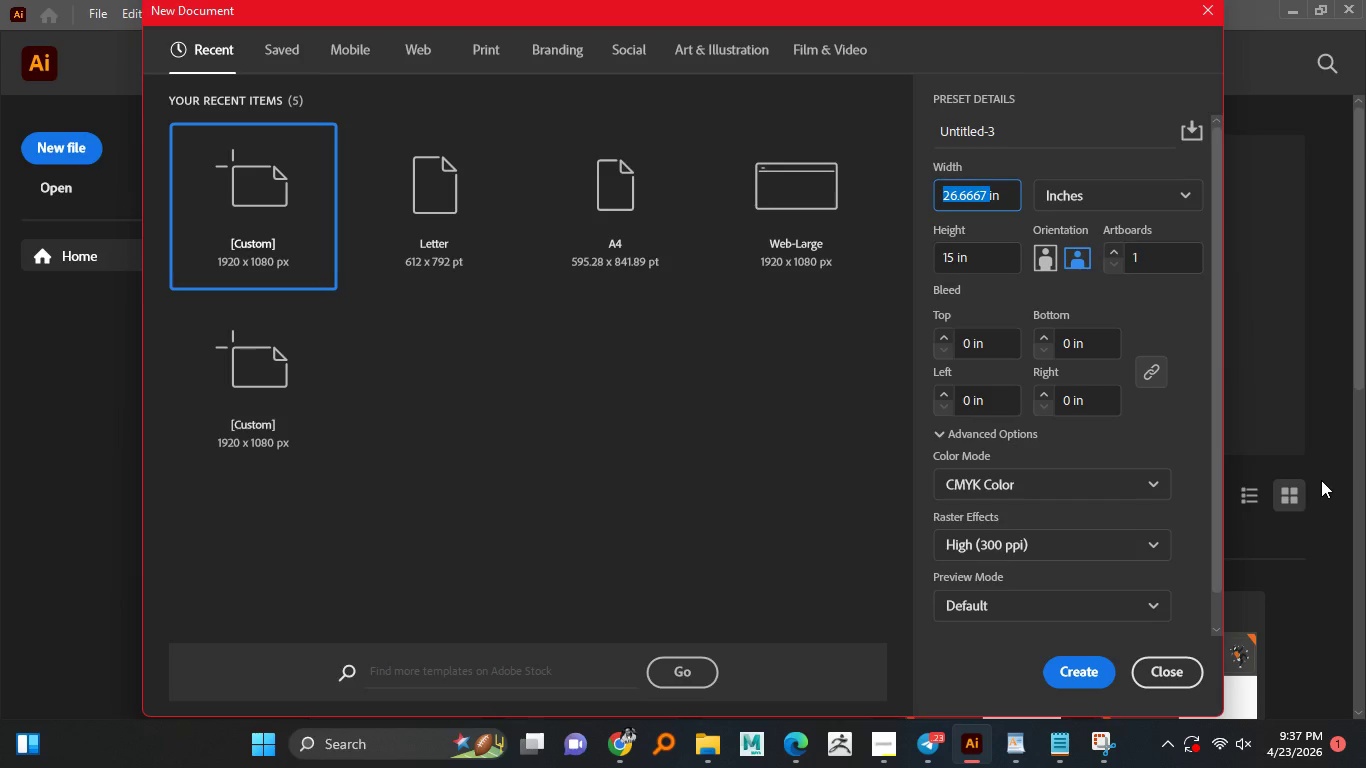 
key(Numpad8)
 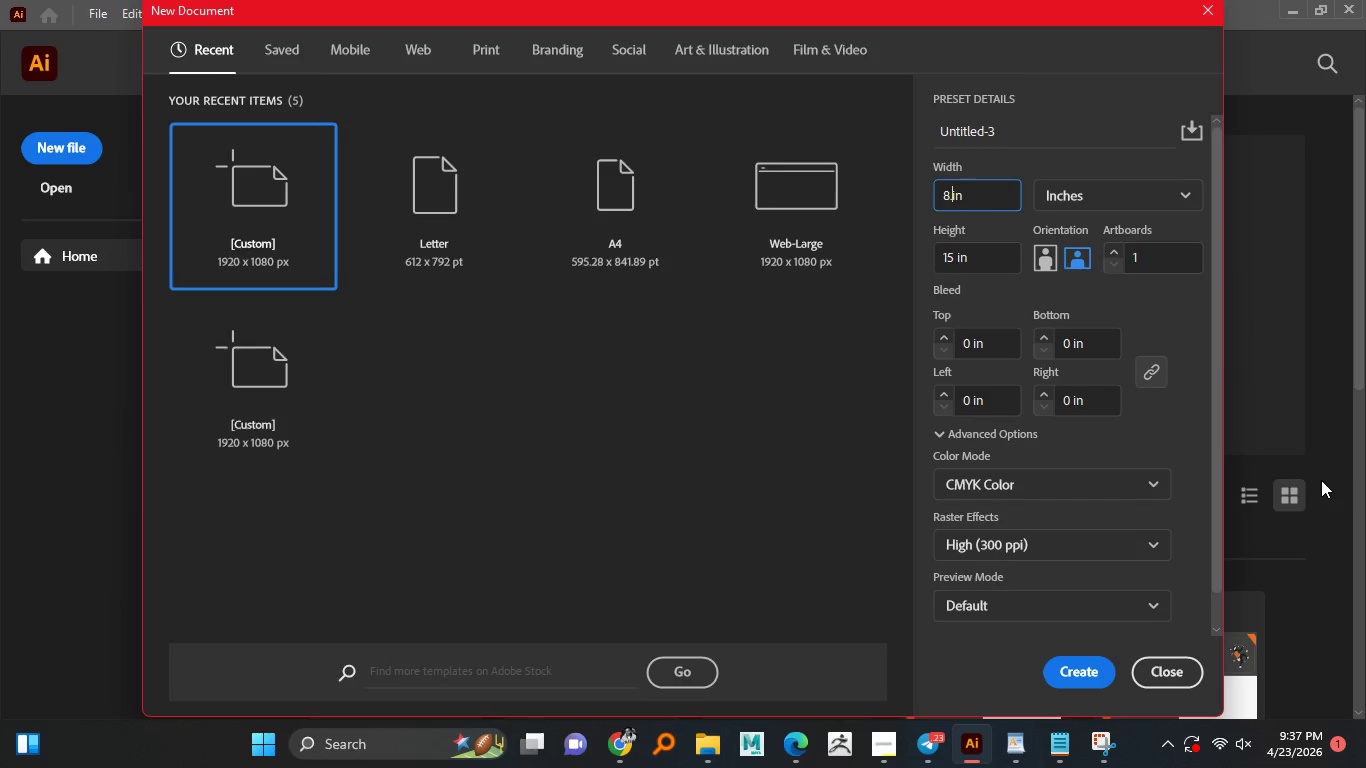 
key(NumpadDecimal)
 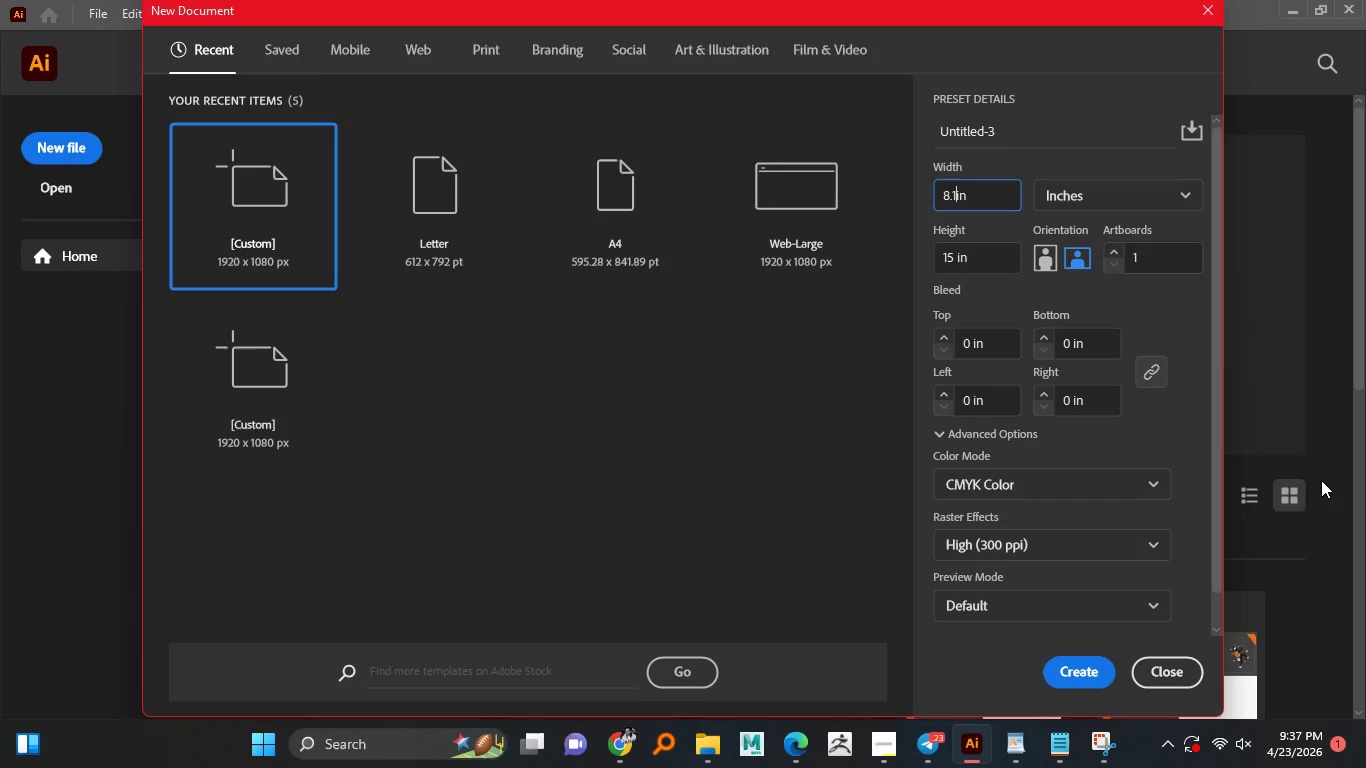 
key(Numpad1)
 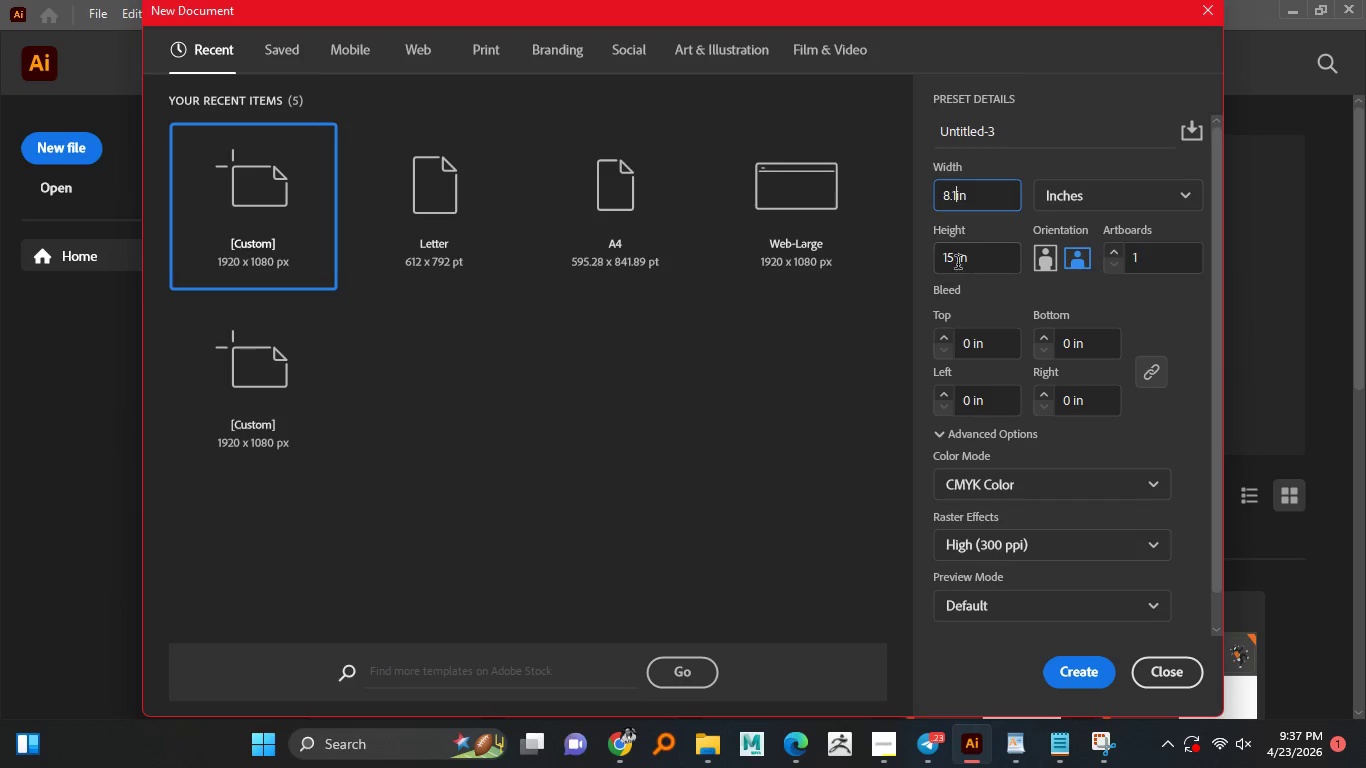 
double_click([949, 263])
 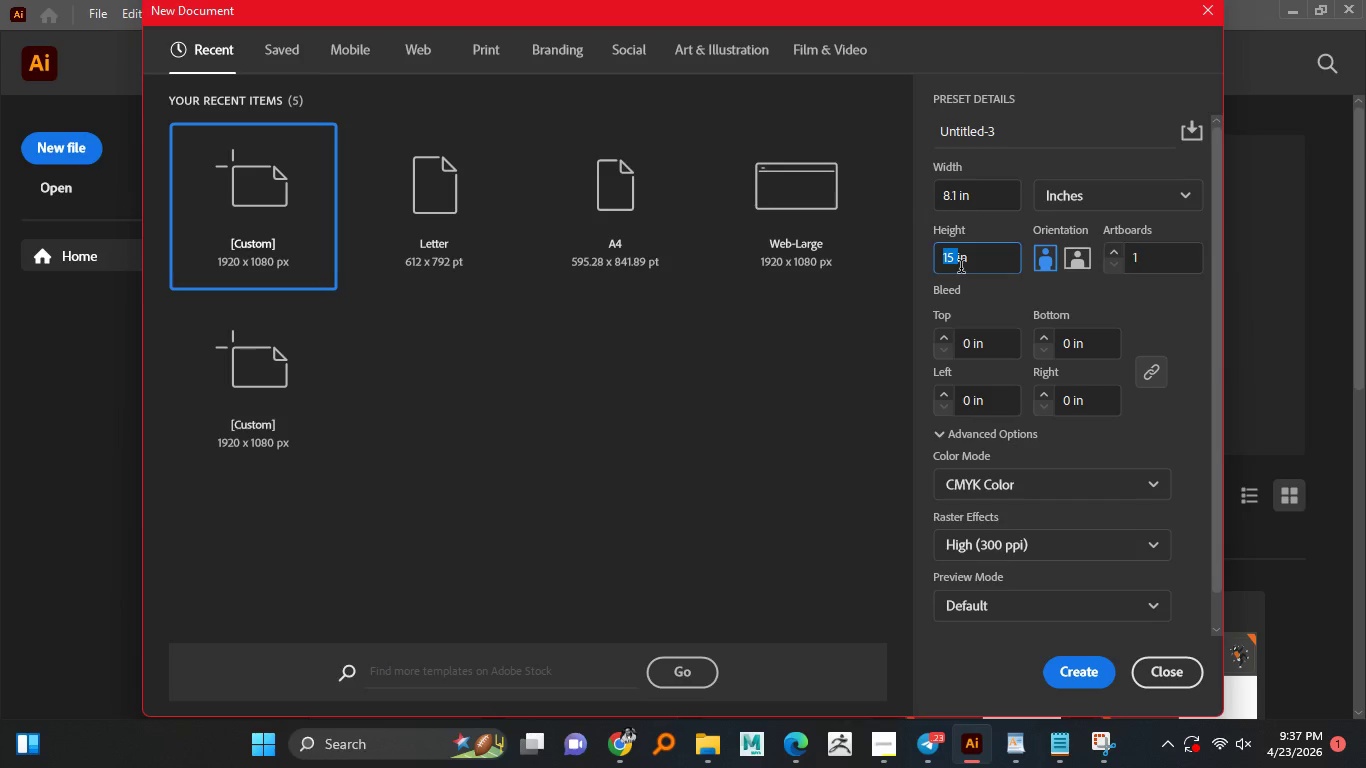 
key(Numpad1)
 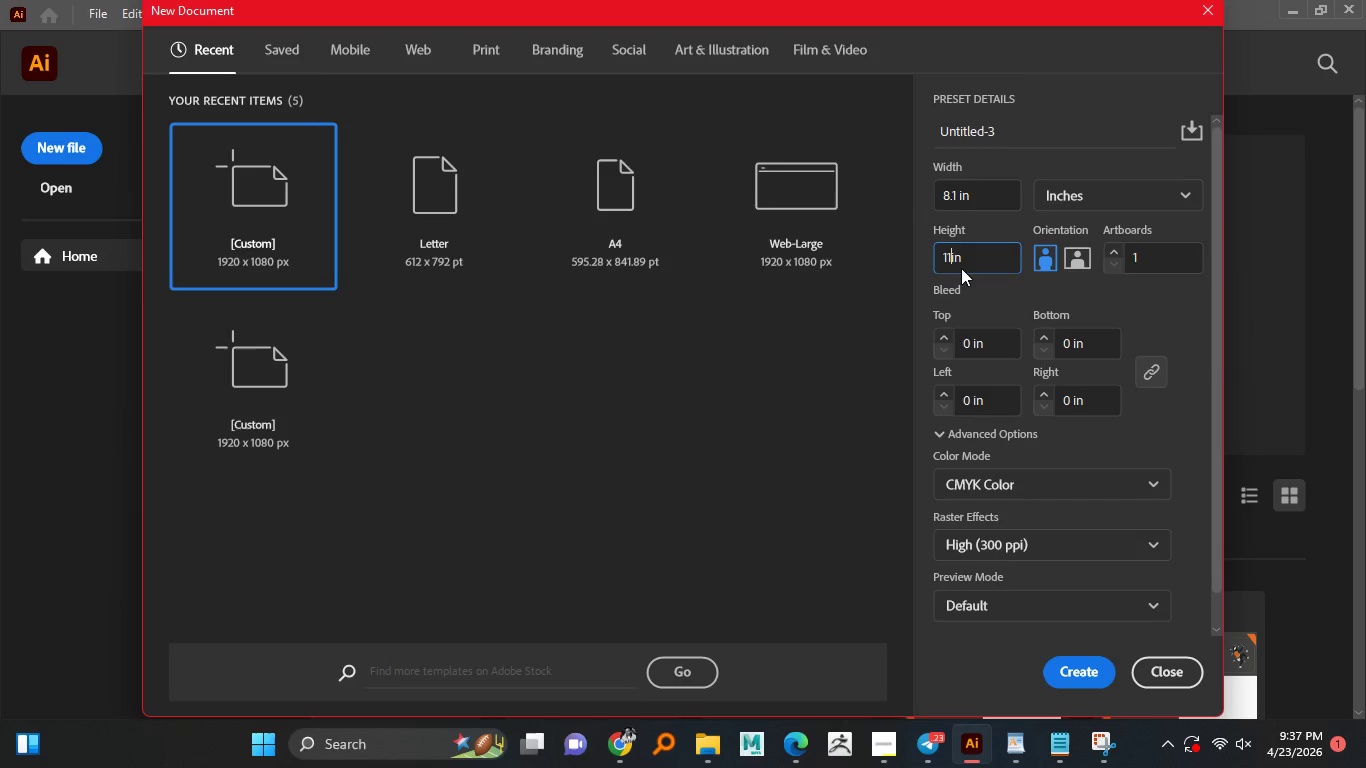 
key(Numpad1)
 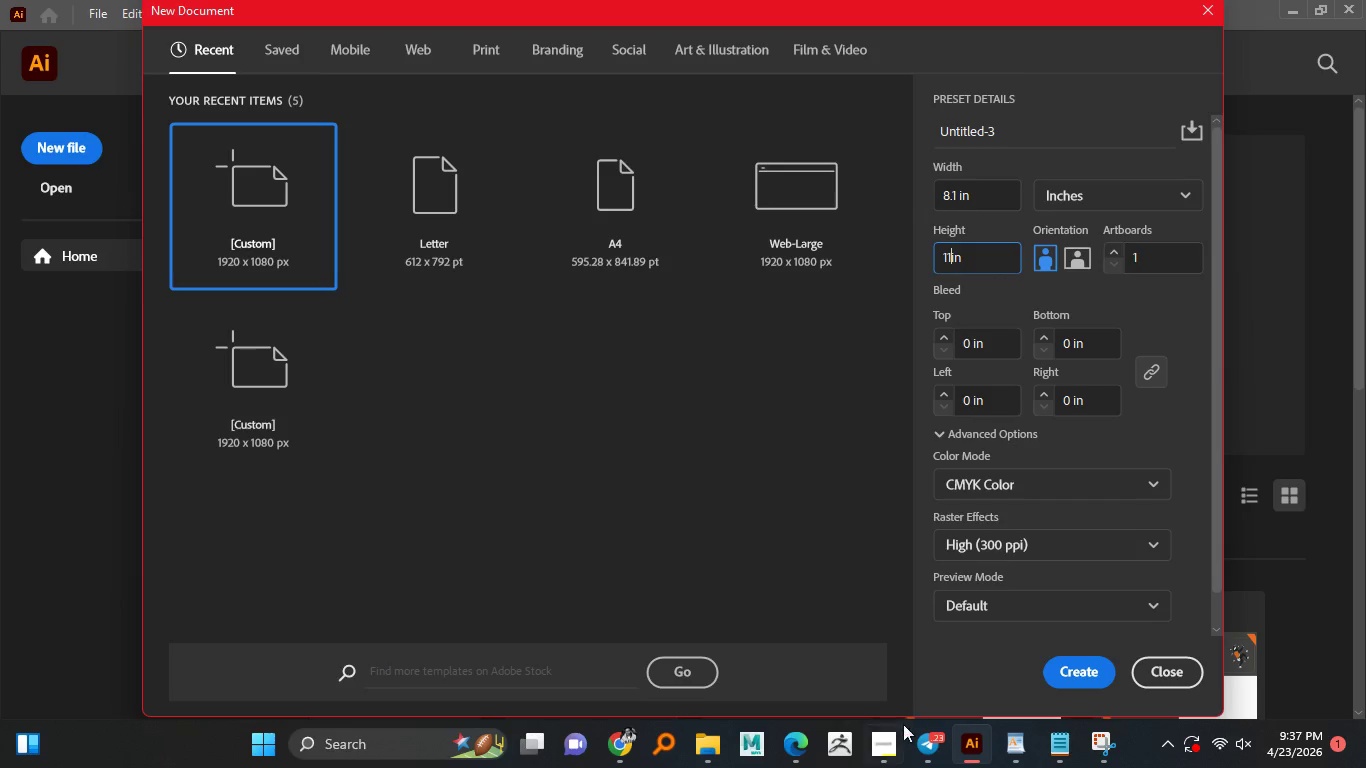 
left_click([888, 745])